 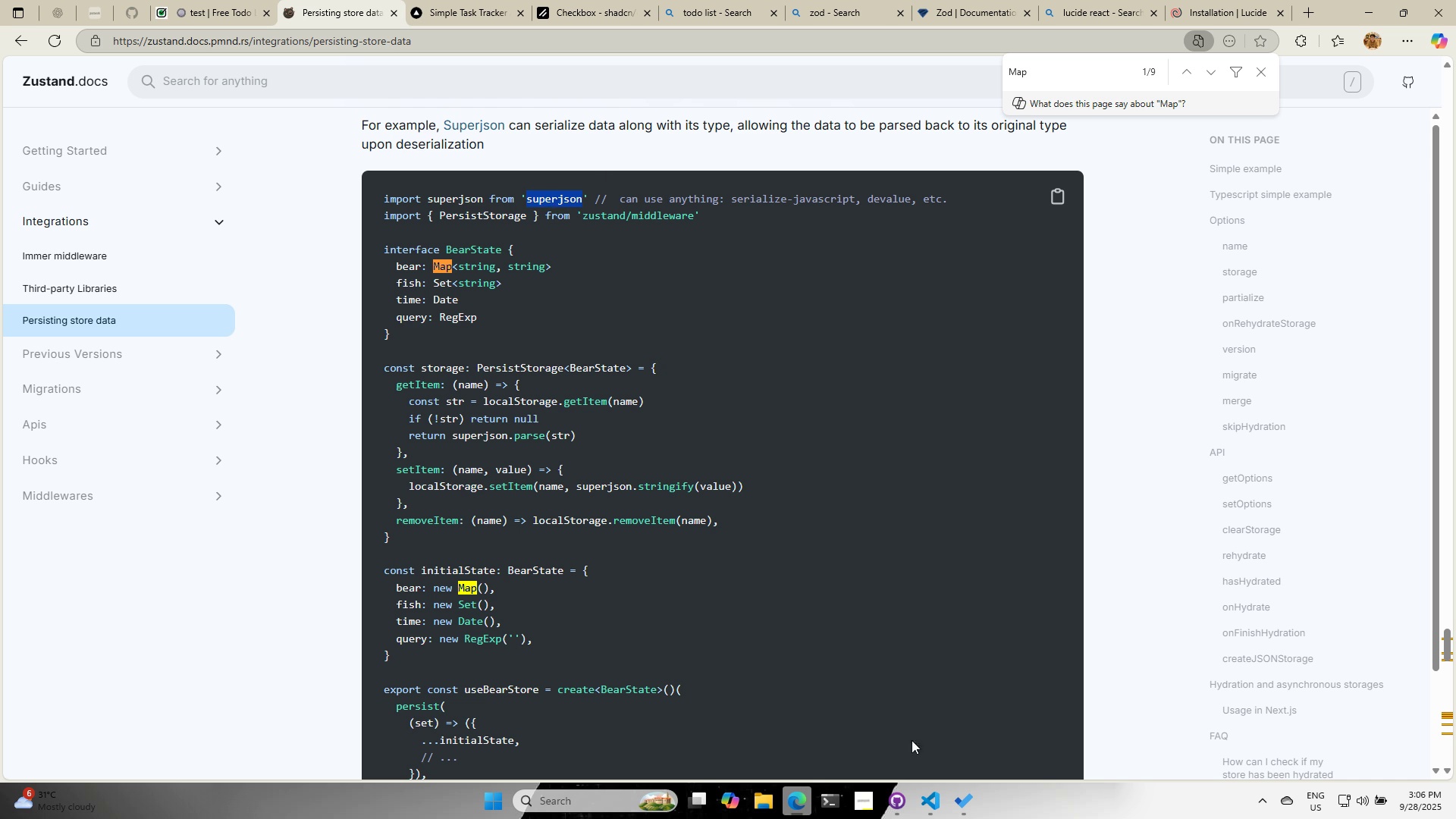 
left_click([835, 815])
 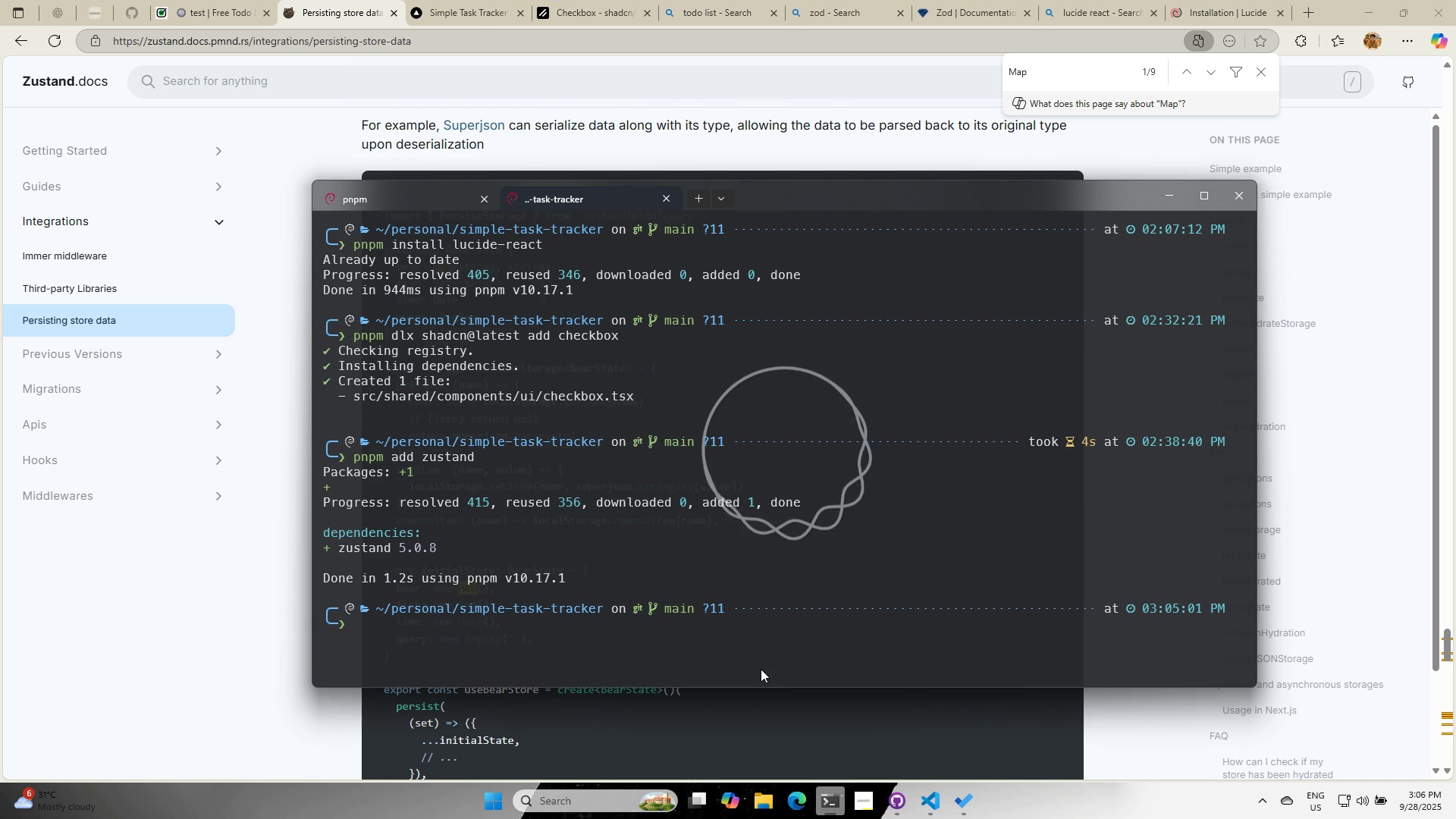 
type(PNPM ADD )
 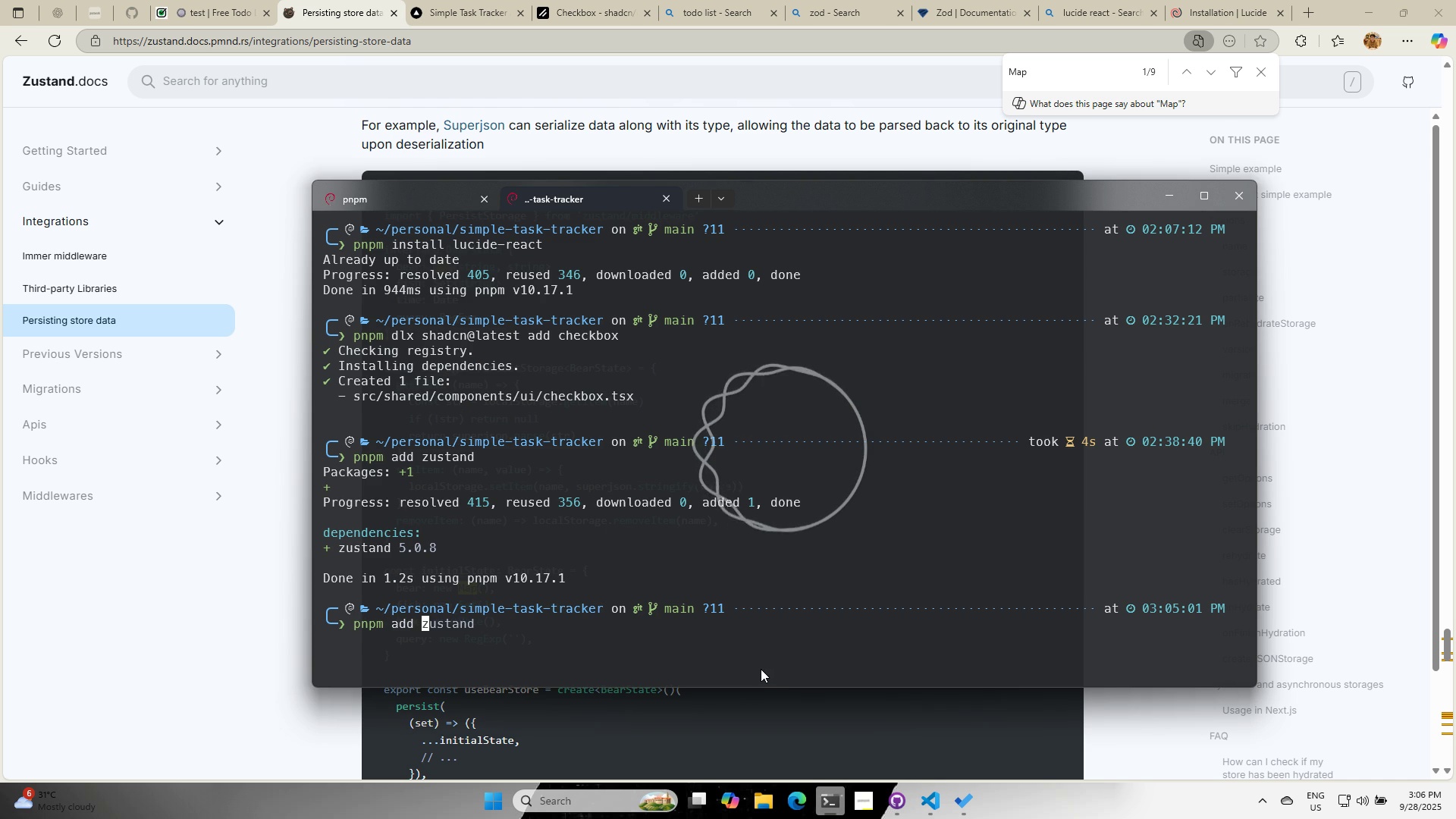 
key(Control+ControlLeft)
 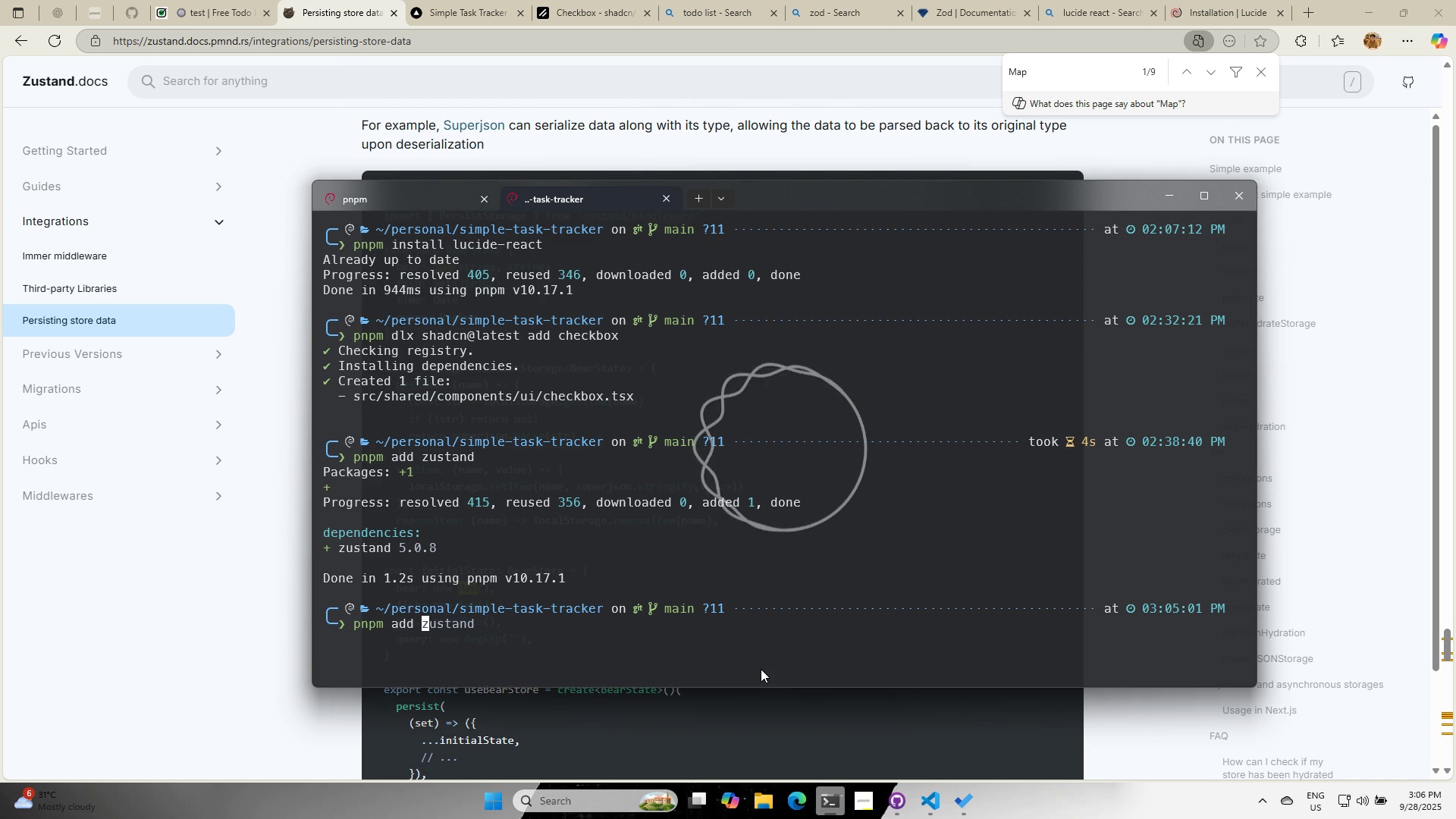 
key(Control+V)
 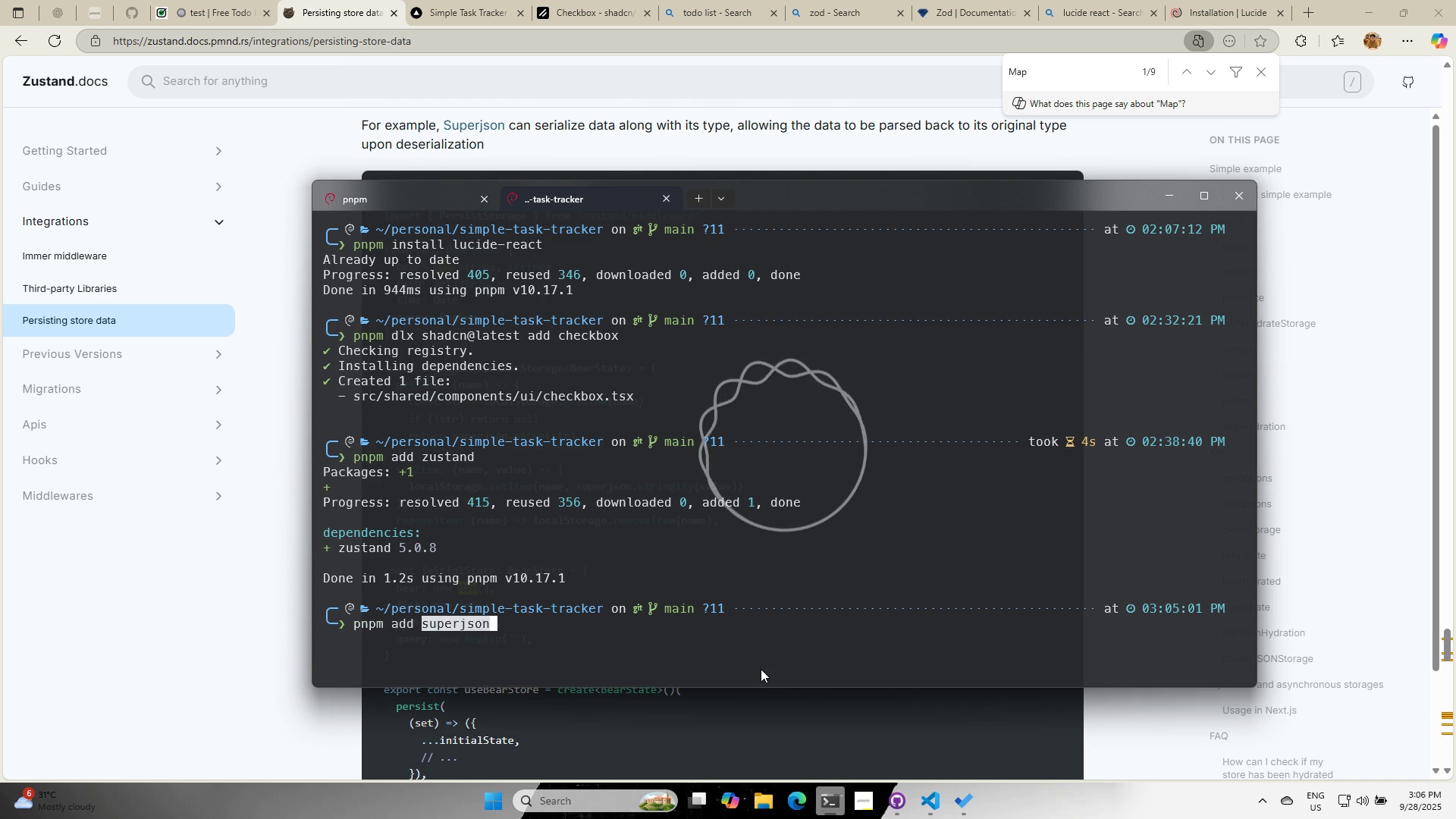 
key(Enter)
 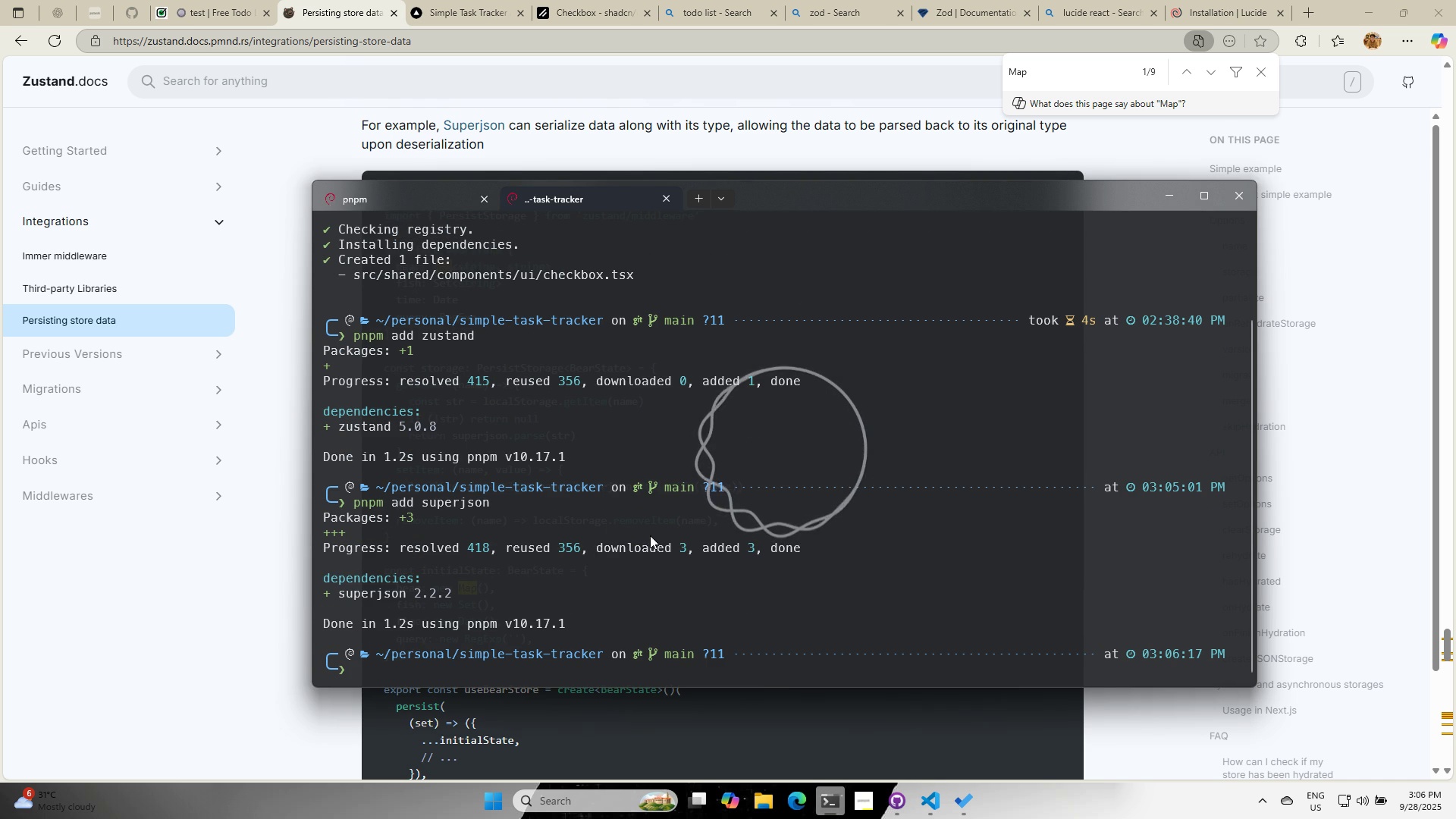 
left_click([1172, 199])
 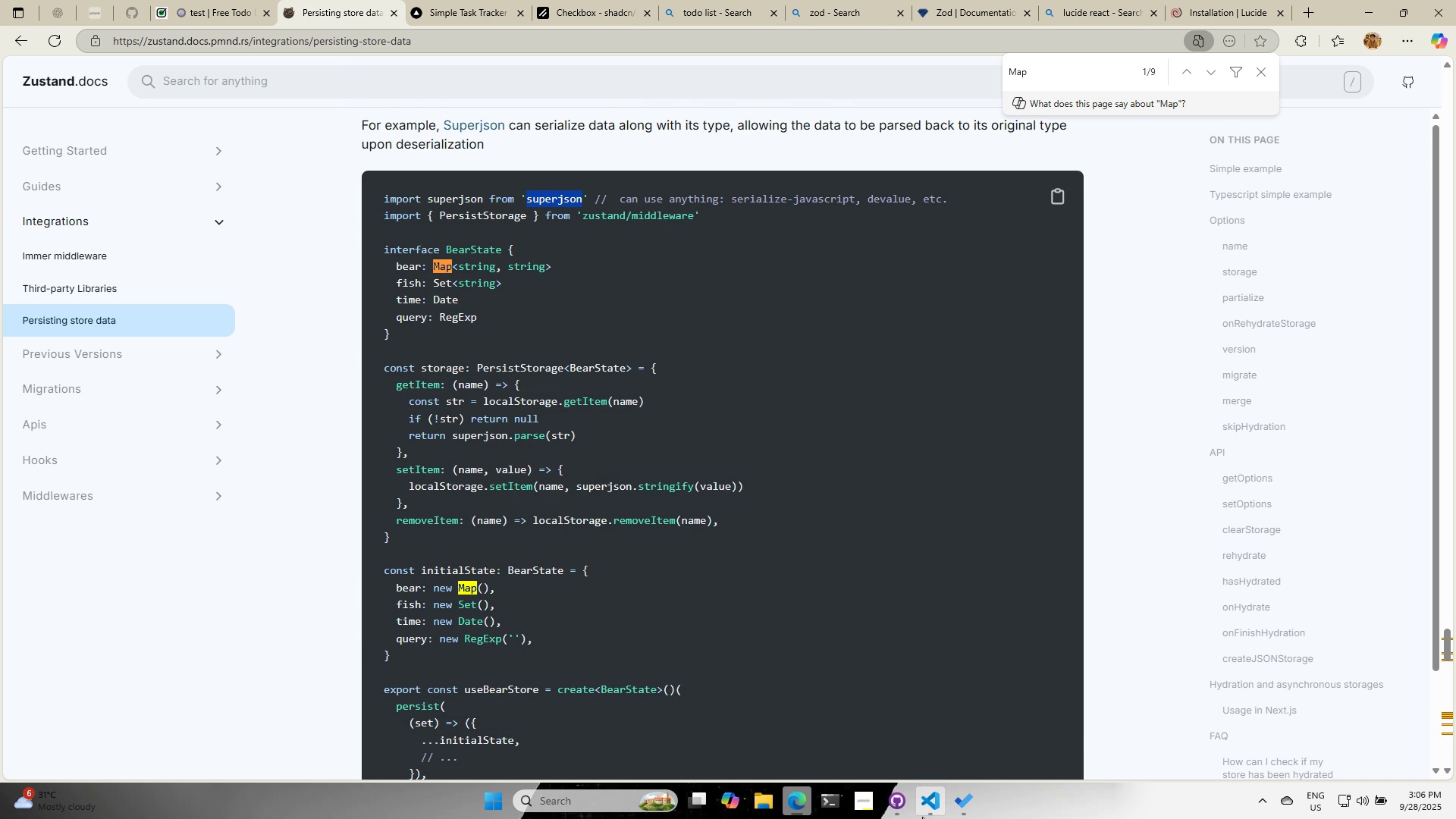 
wait(5.54)
 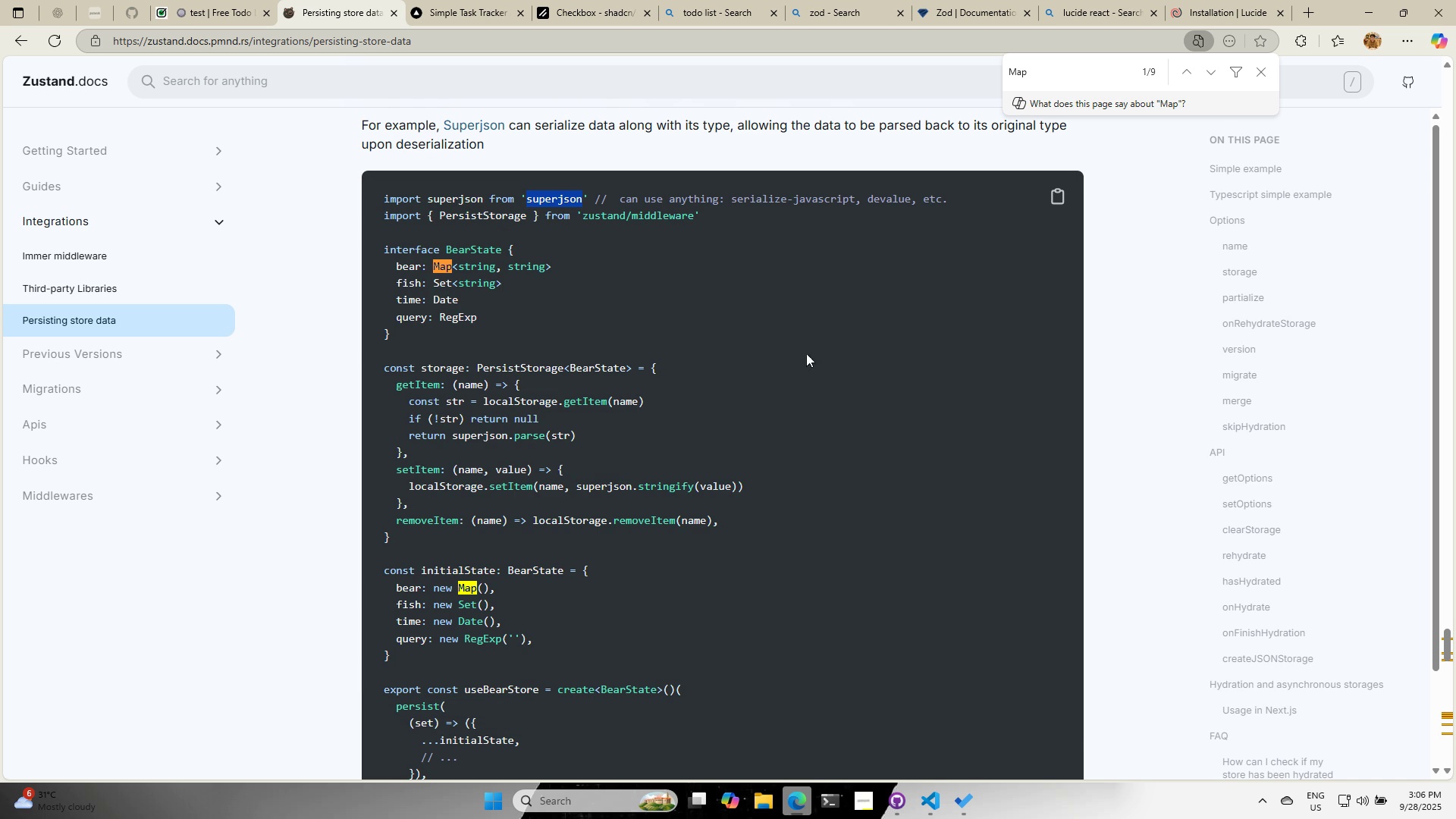 
left_click([922, 817])
 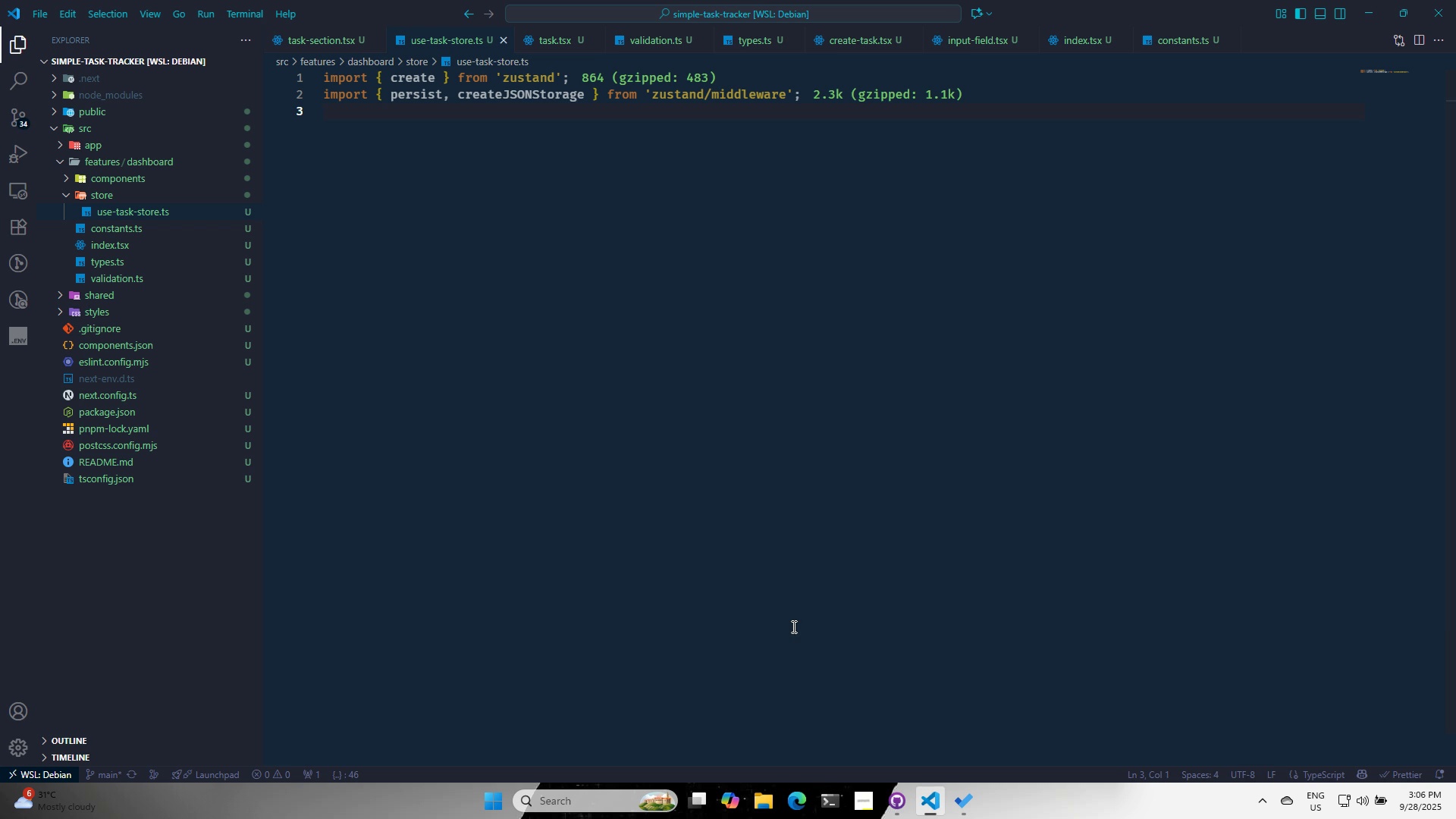 
key(Enter)
 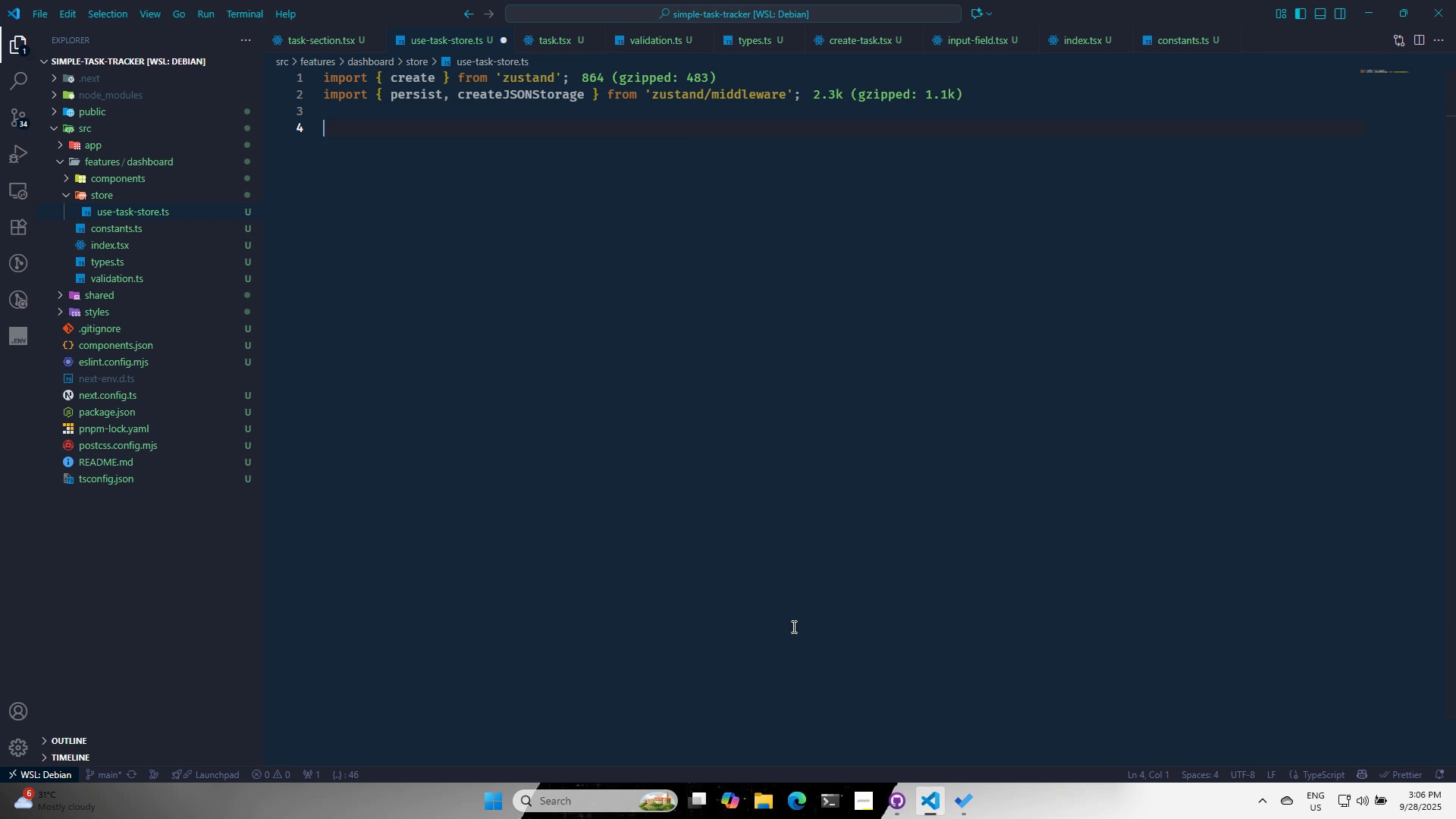 
type(EXPOT INTE)